 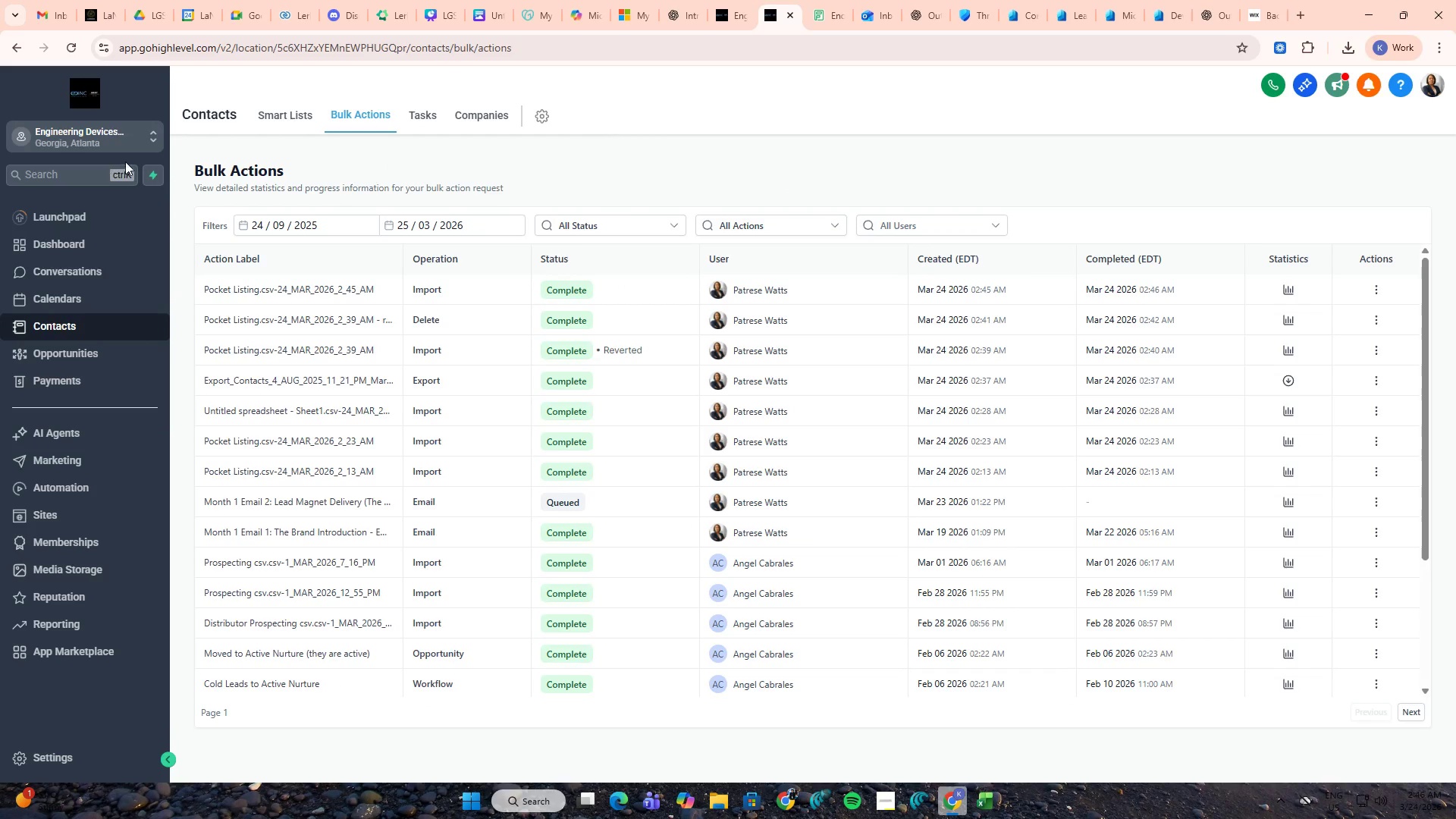 
left_click([276, 126])
 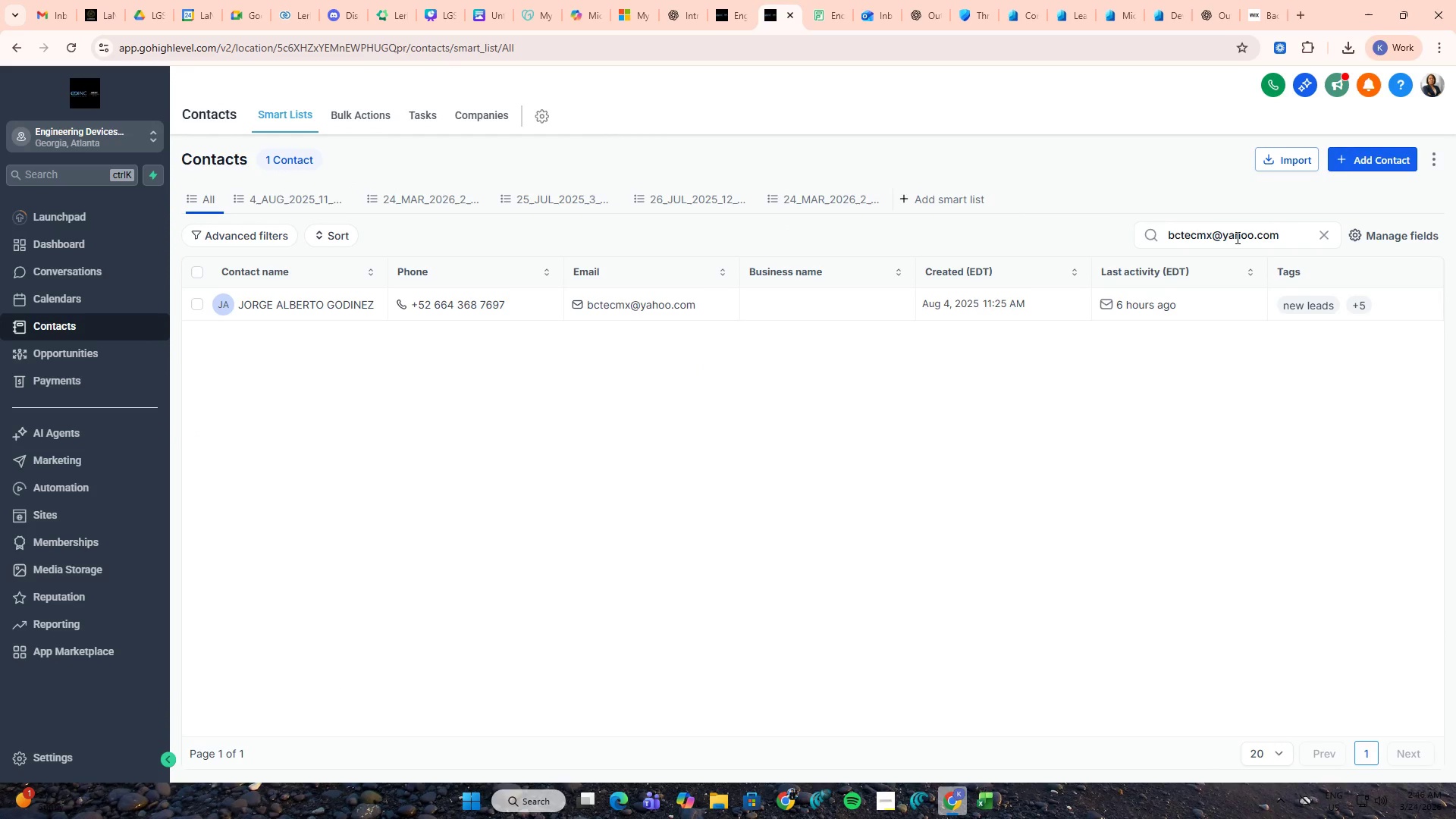 
left_click([1330, 237])
 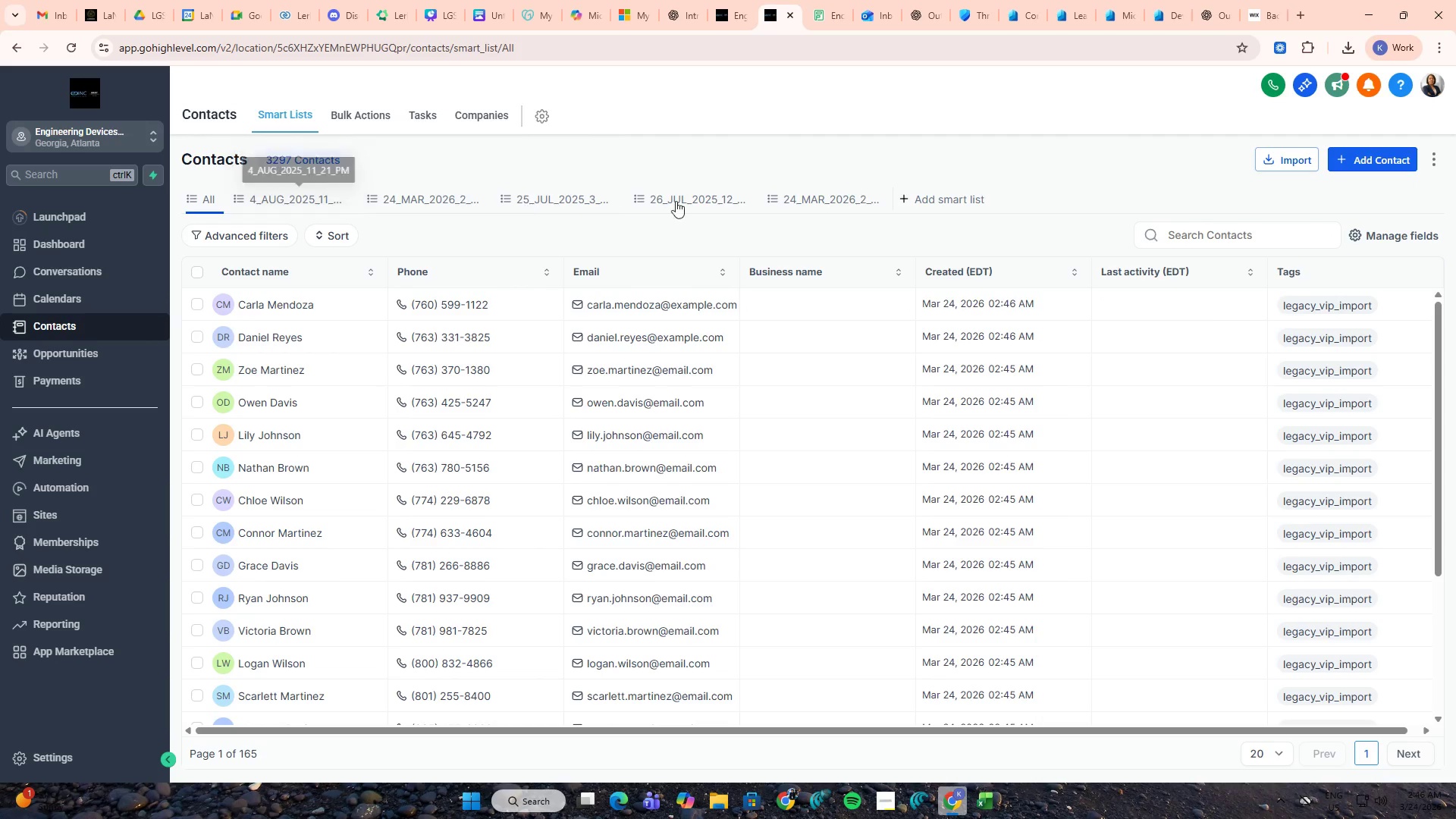 
left_click([268, 199])
 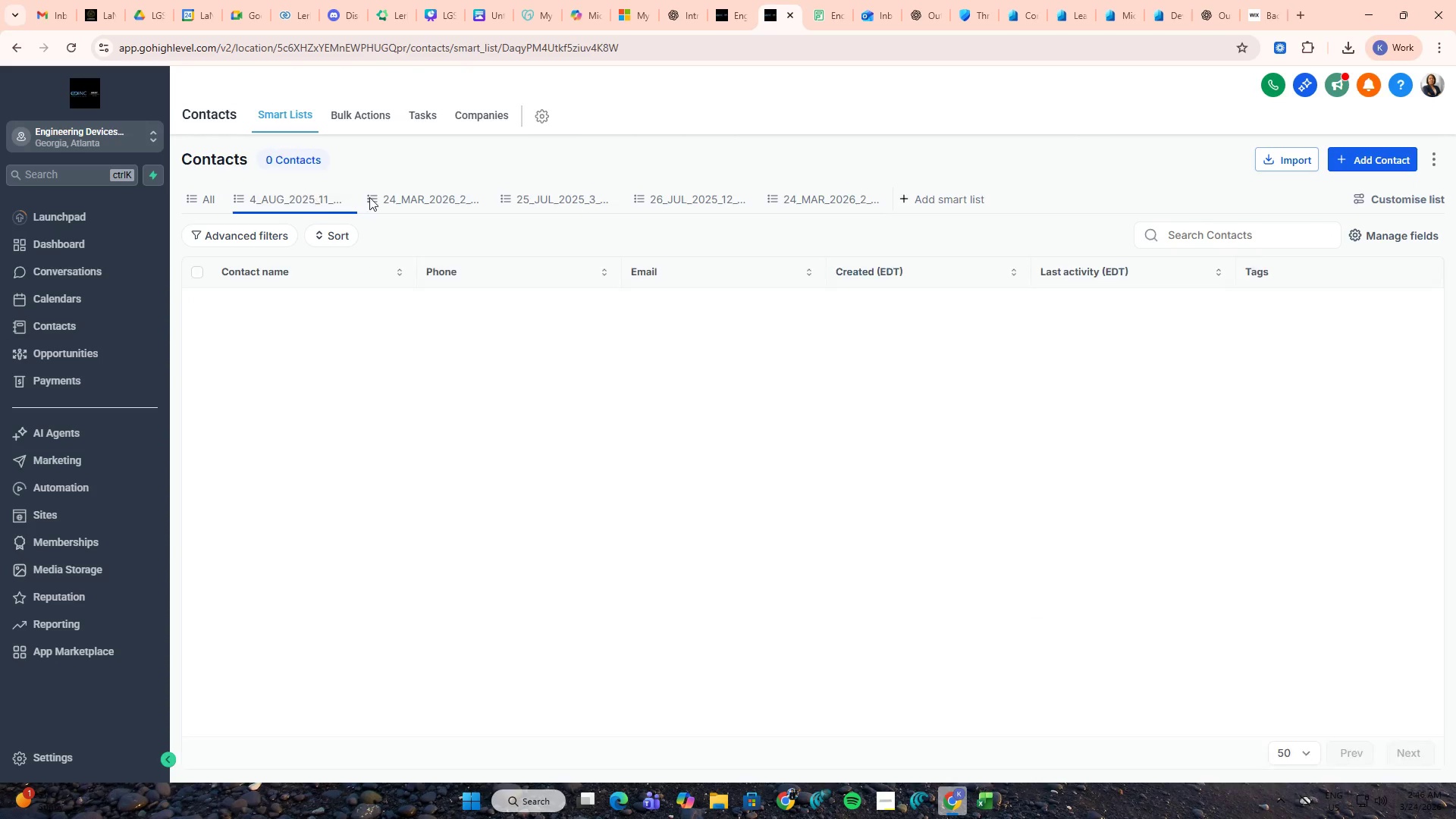 
left_click([418, 197])
 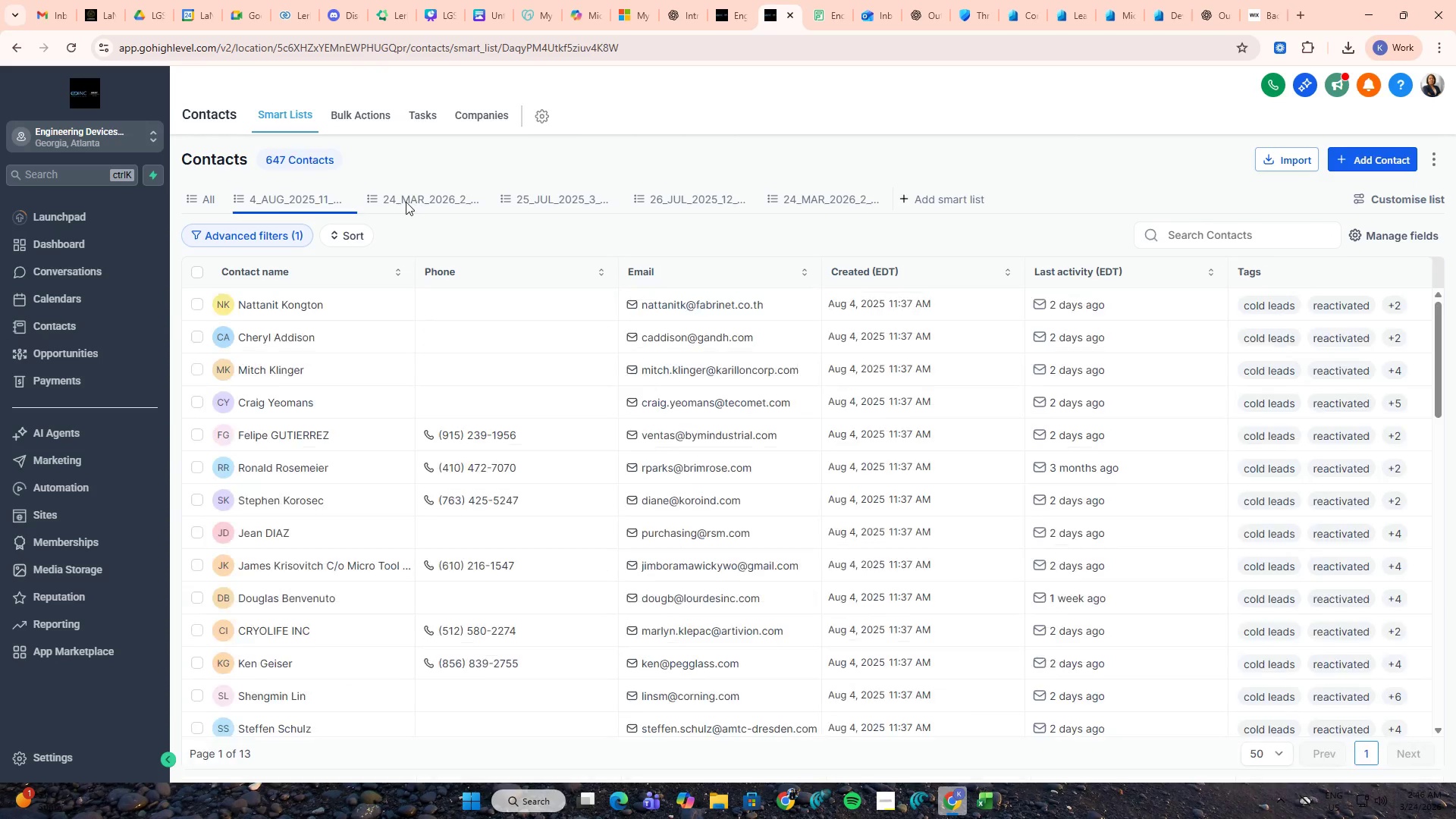 
left_click([385, 202])
 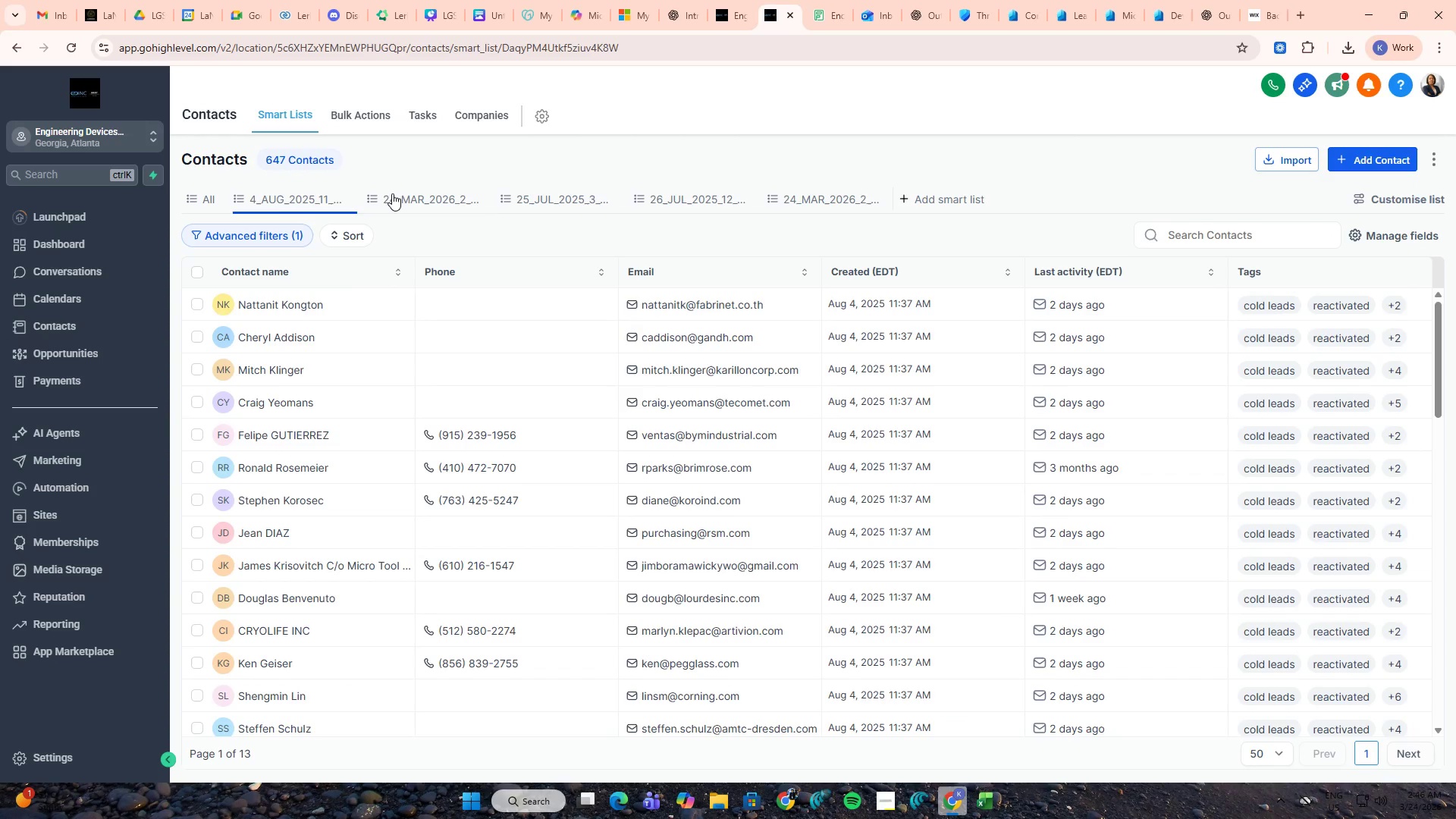 
left_click([392, 198])
 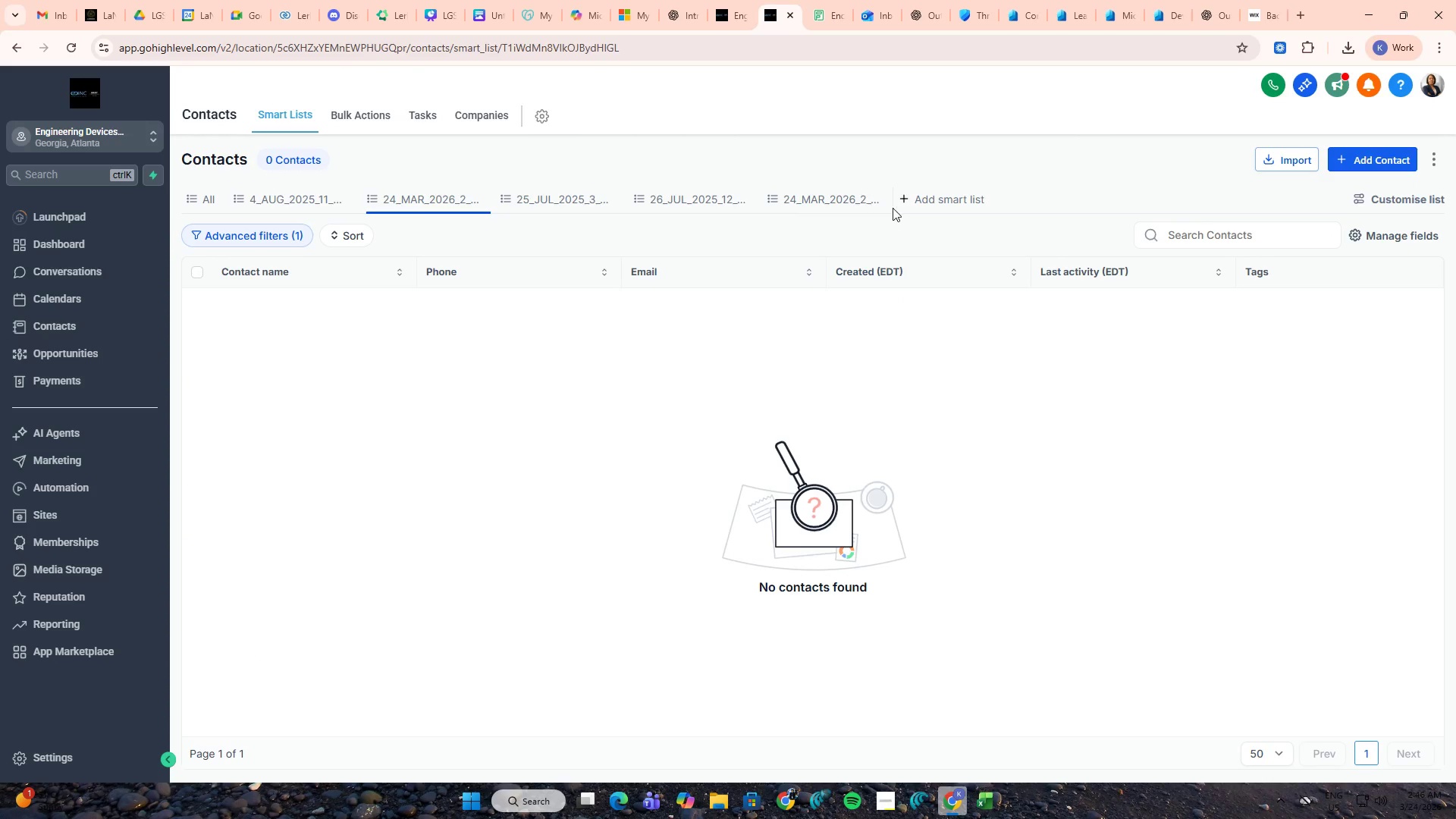 
left_click([786, 197])
 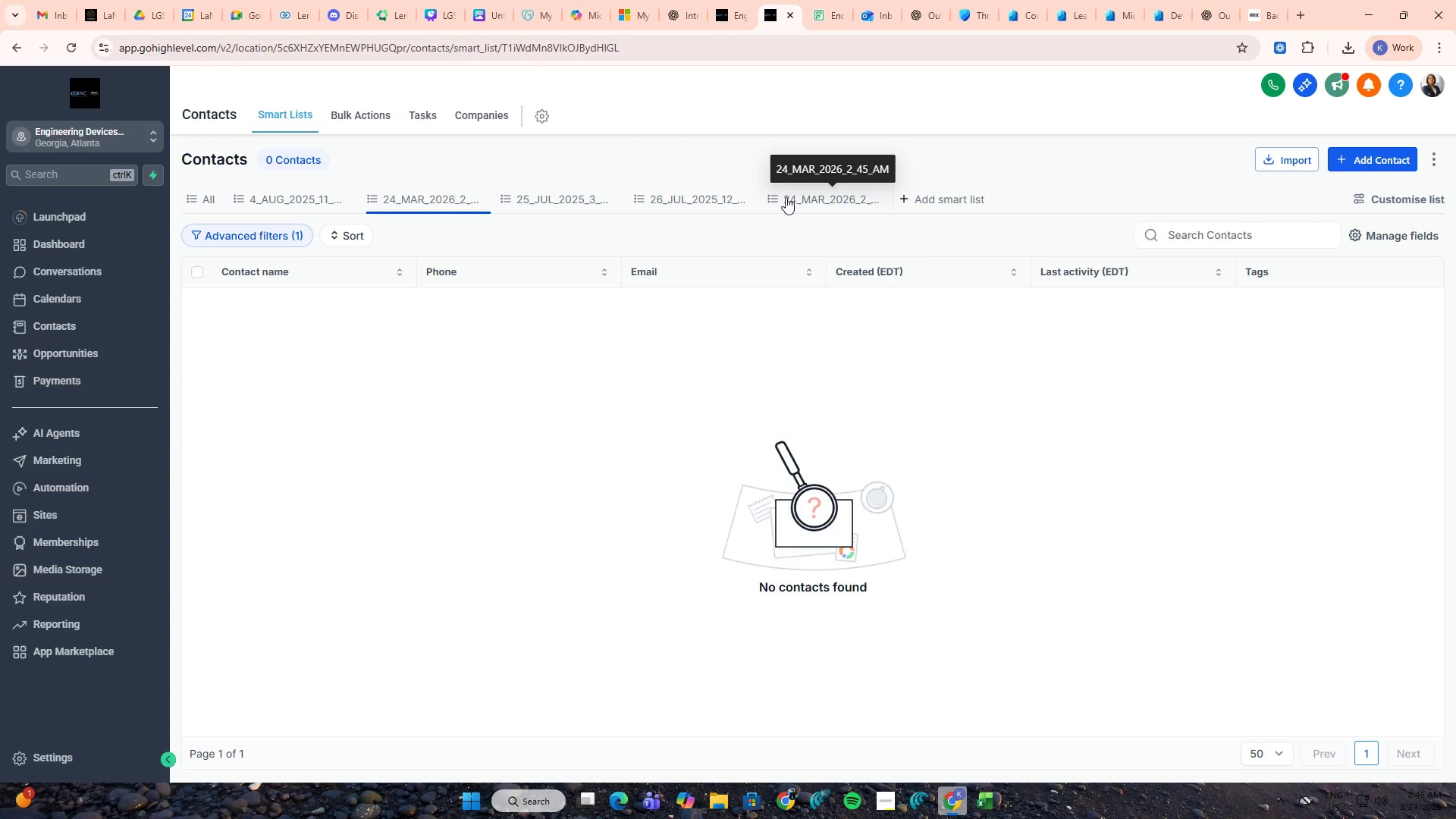 
left_click([786, 197])
 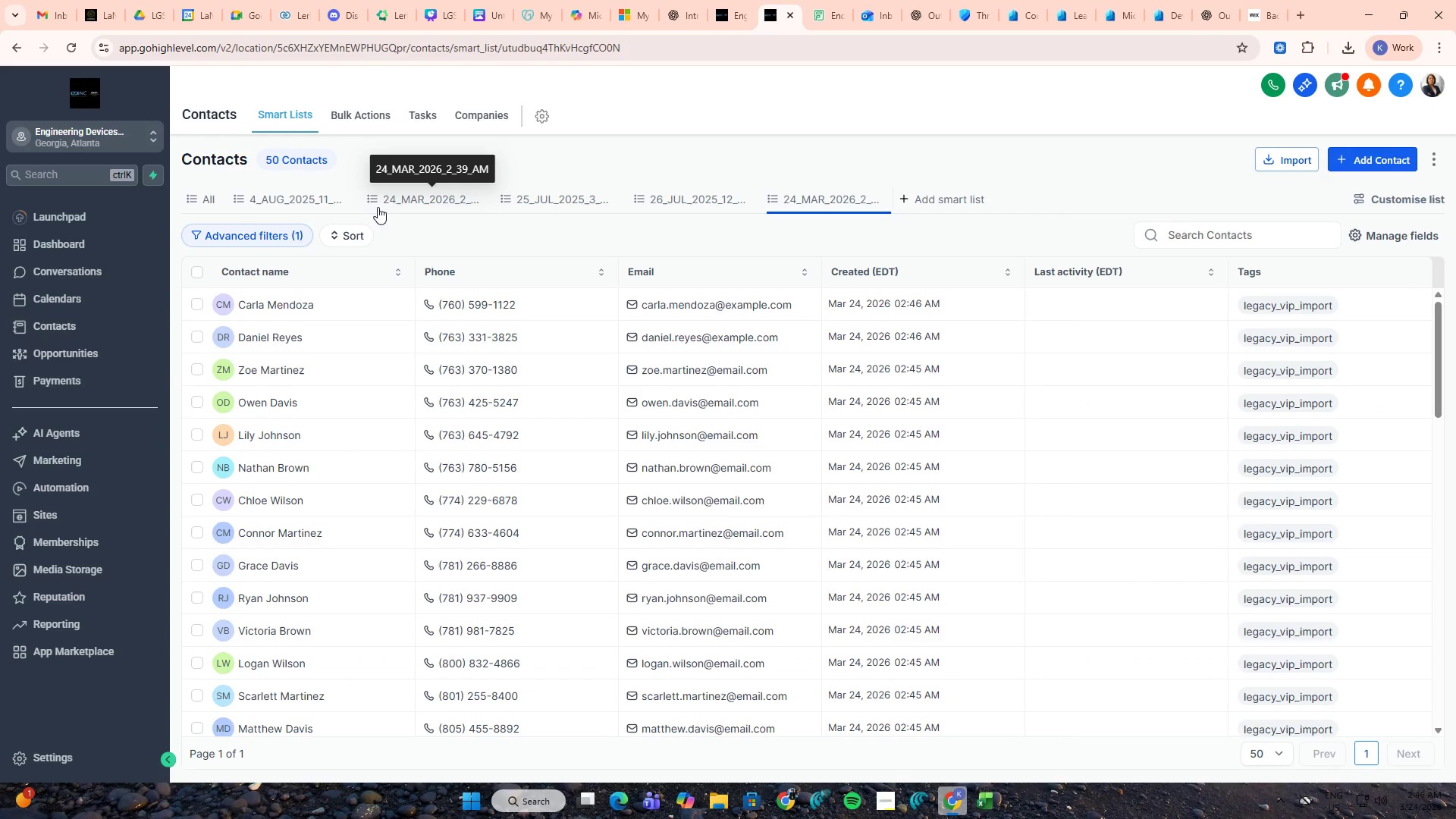 
left_click([298, 234])
 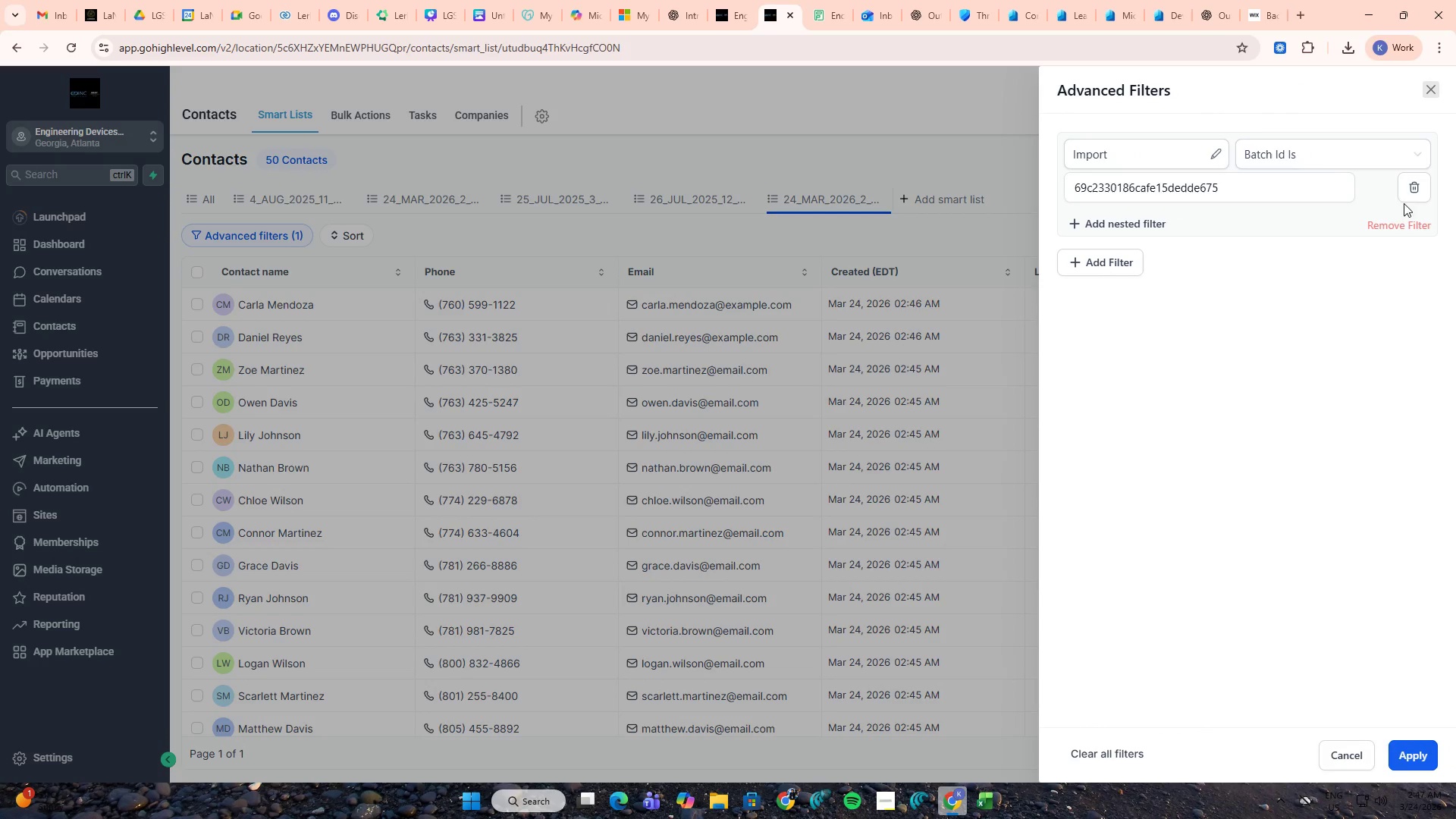 
double_click([1419, 188])
 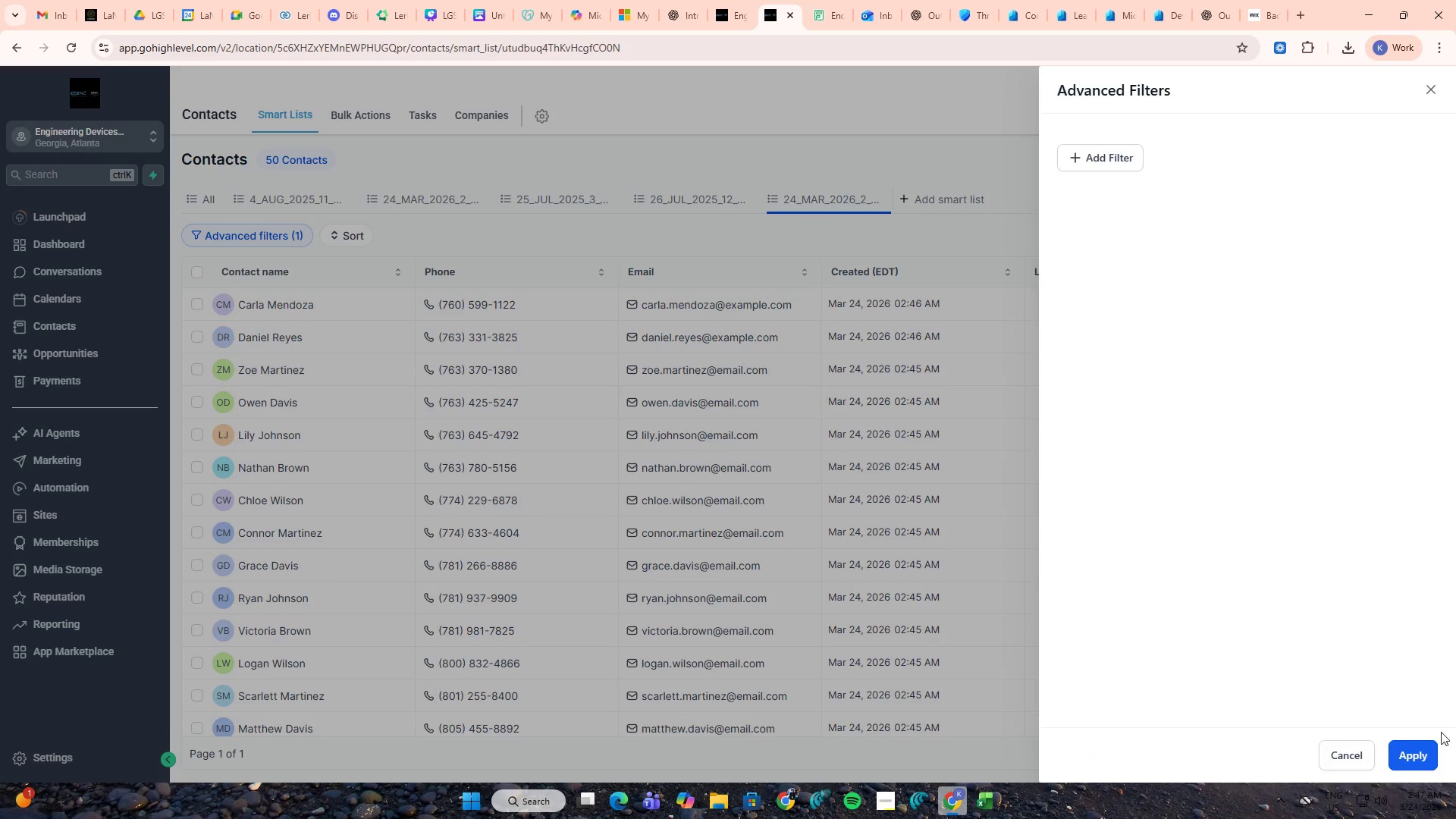 
left_click([1429, 751])
 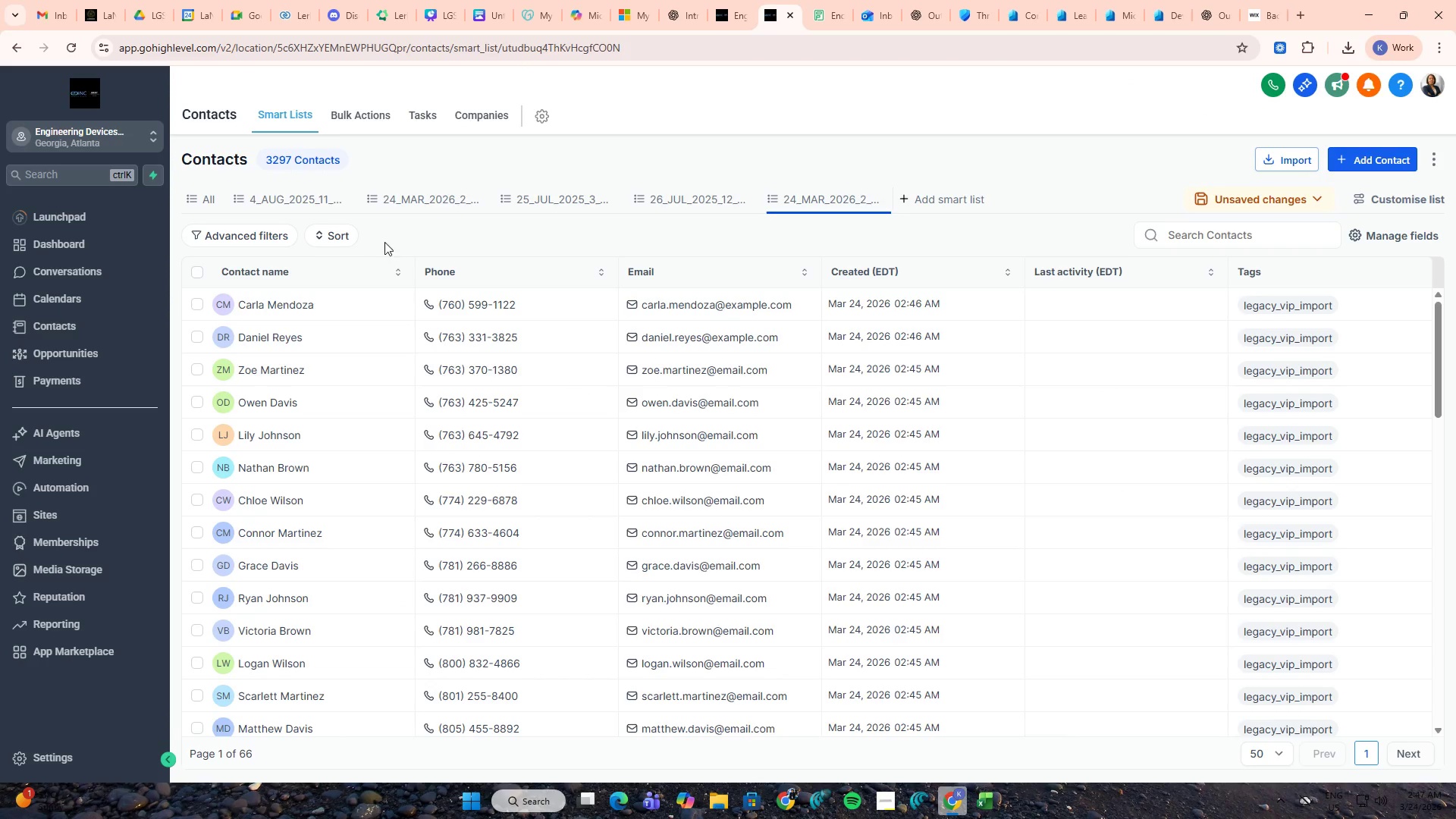 
left_click([199, 275])
 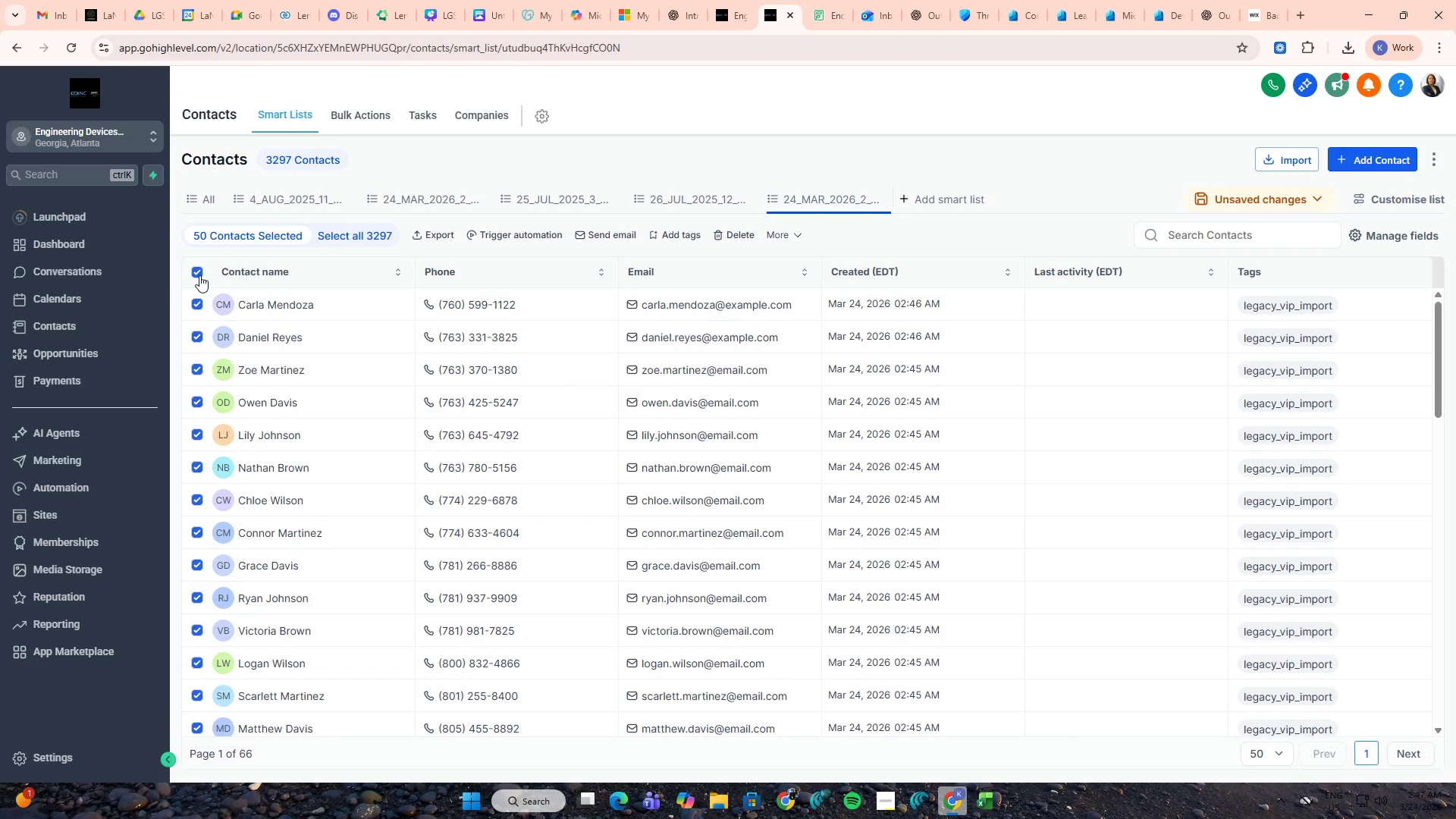 
left_click([199, 275])
 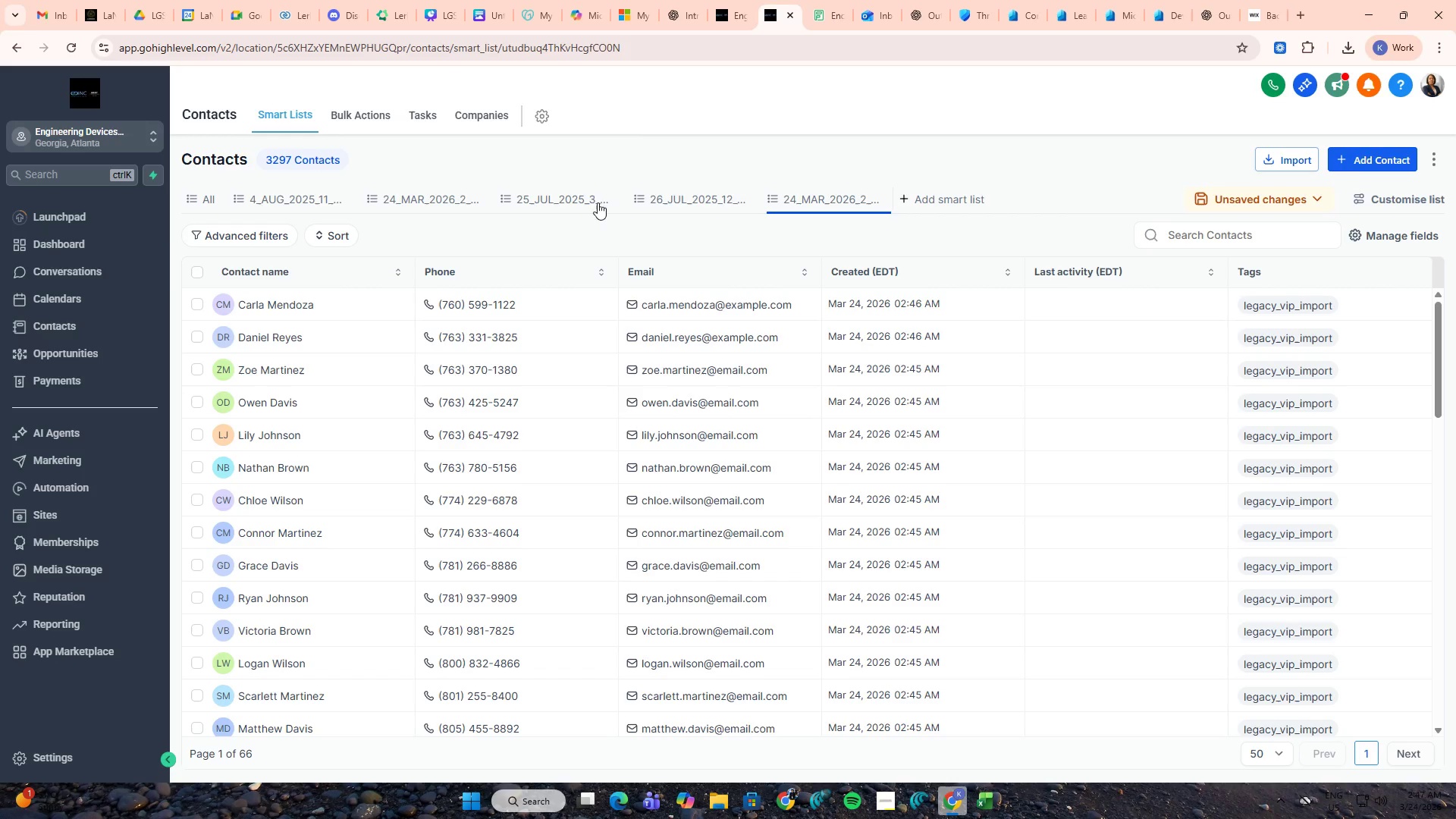 
left_click([654, 203])
 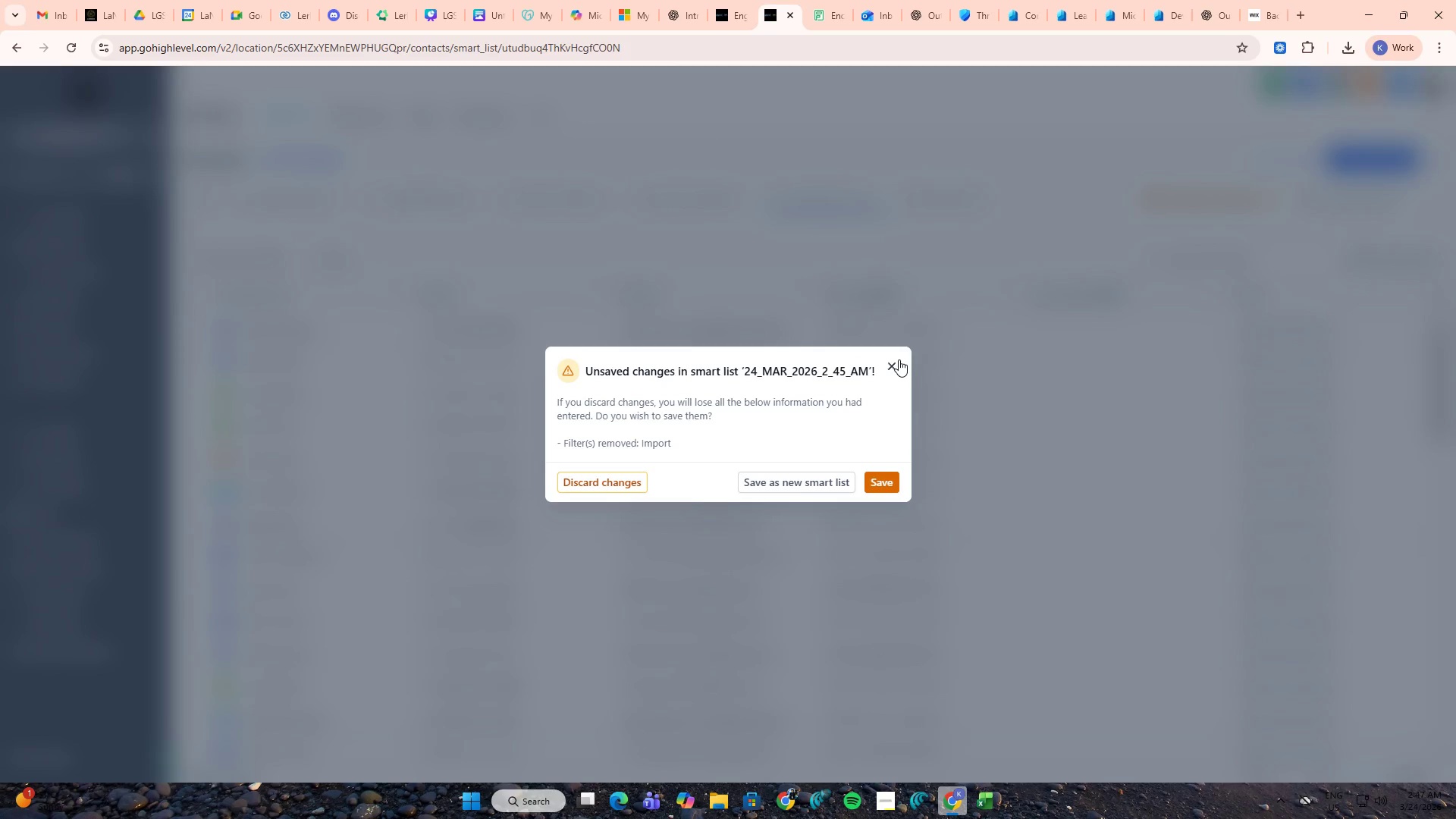 
left_click([899, 359])
 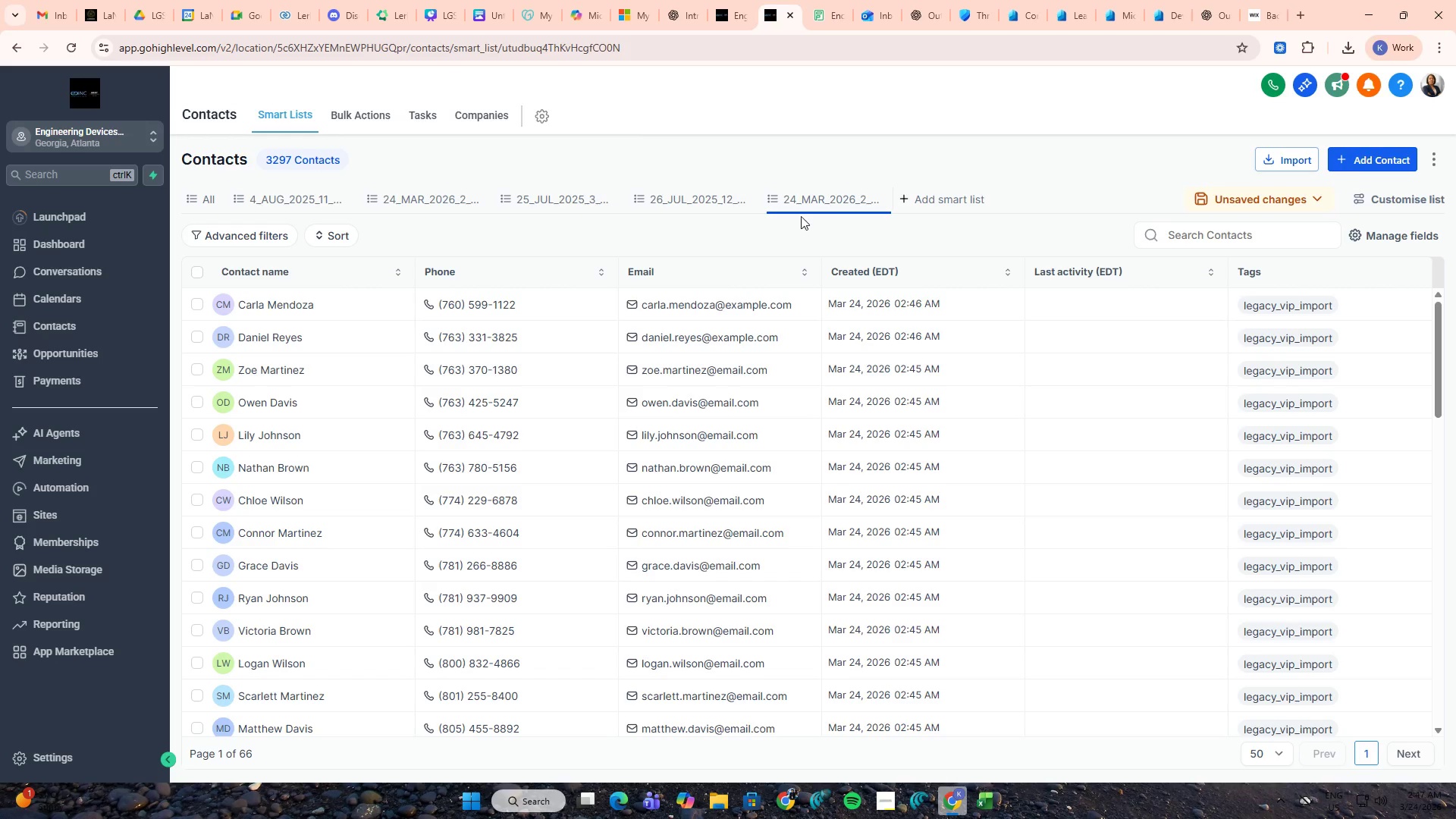 
left_click([804, 205])
 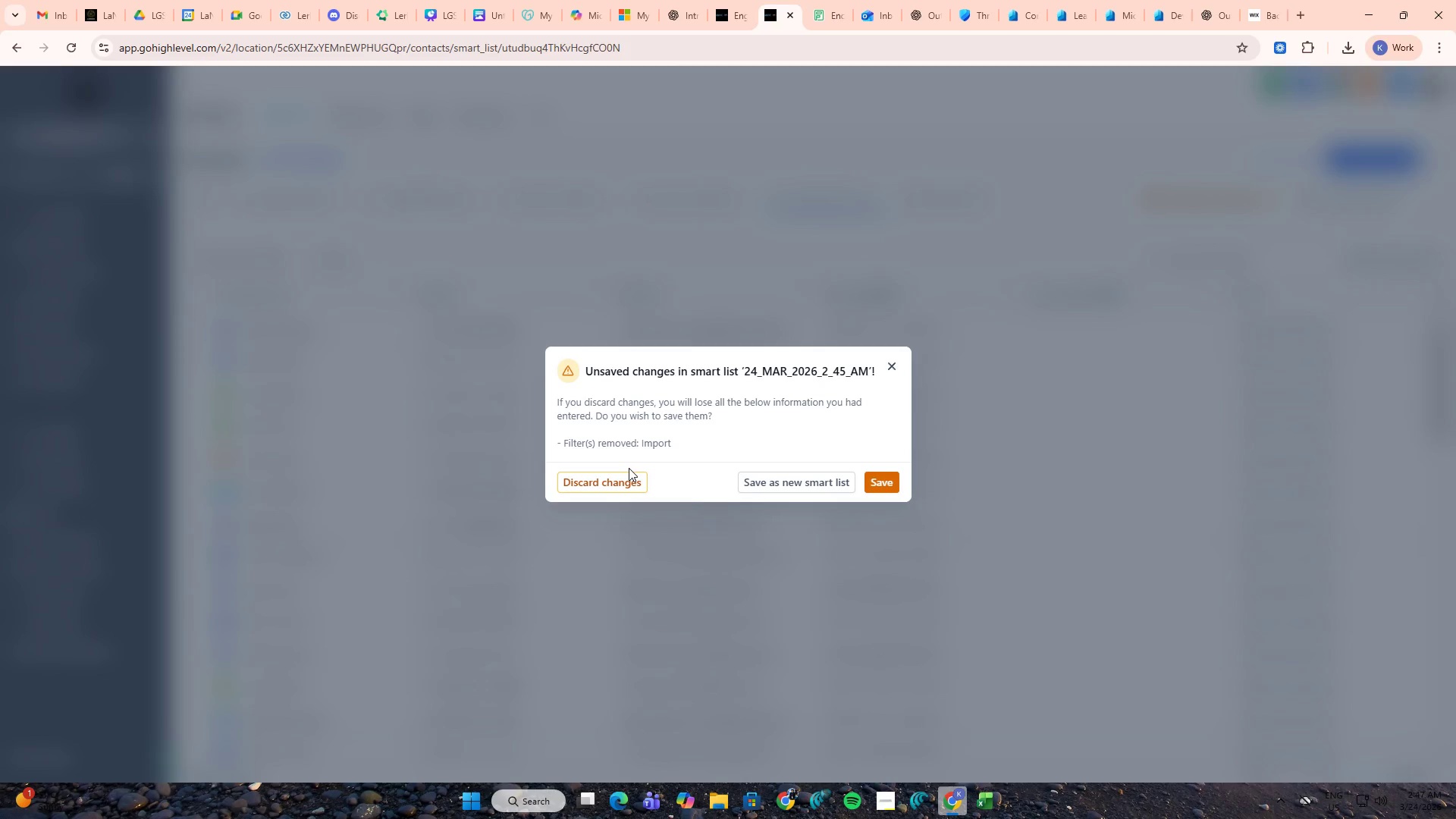 
wait(10.23)
 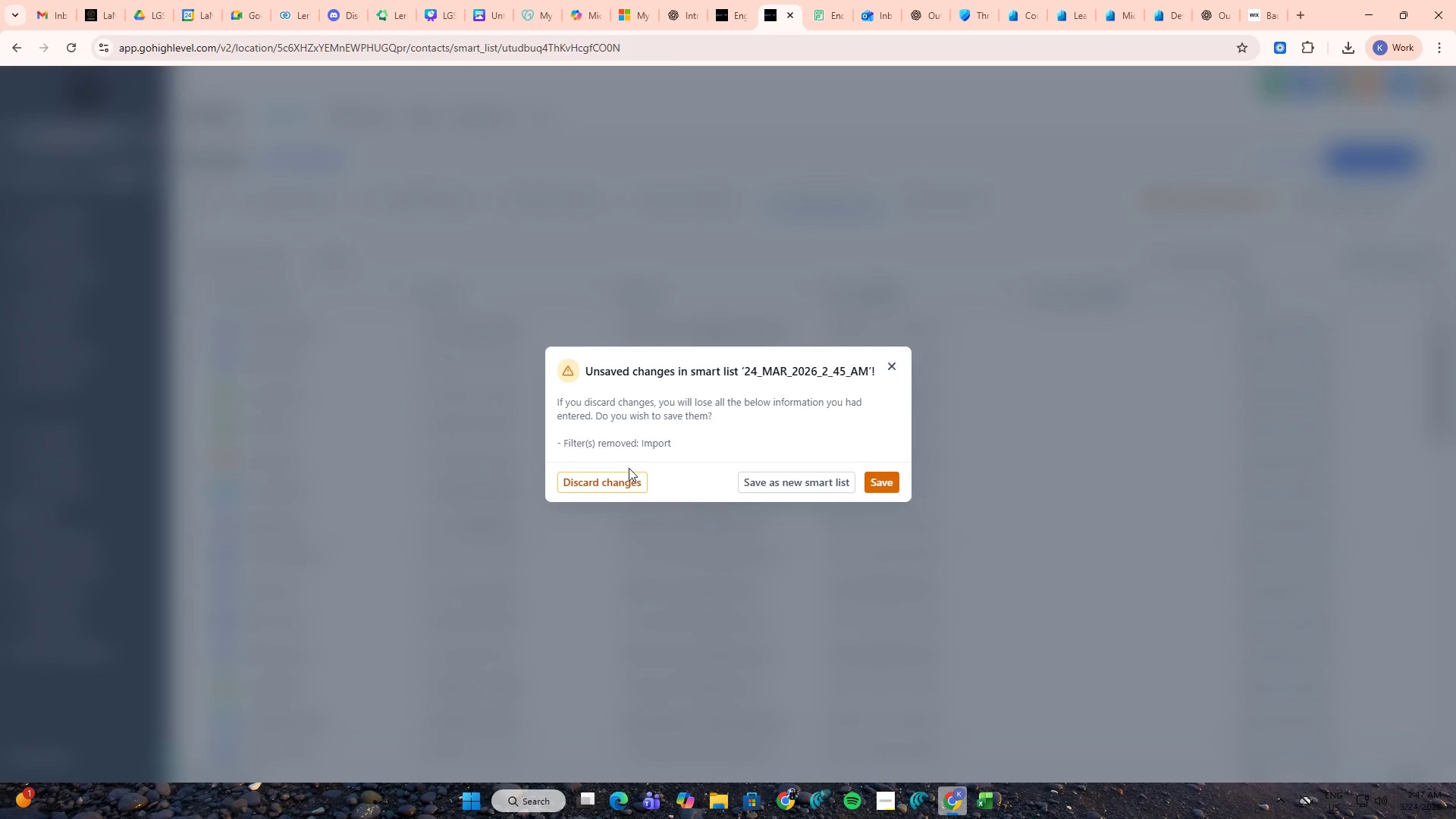 
left_click([624, 487])
 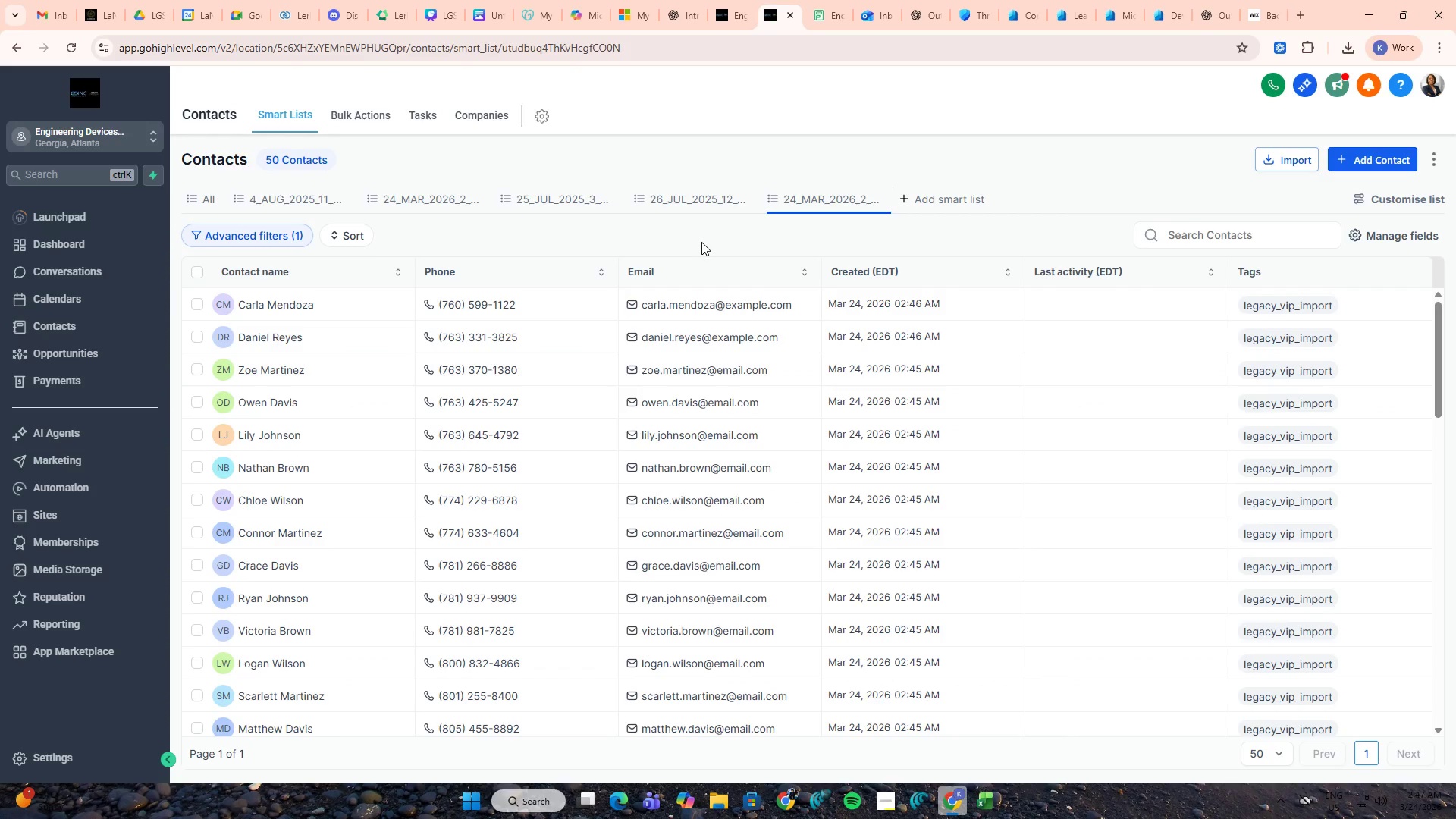 
left_click([199, 270])
 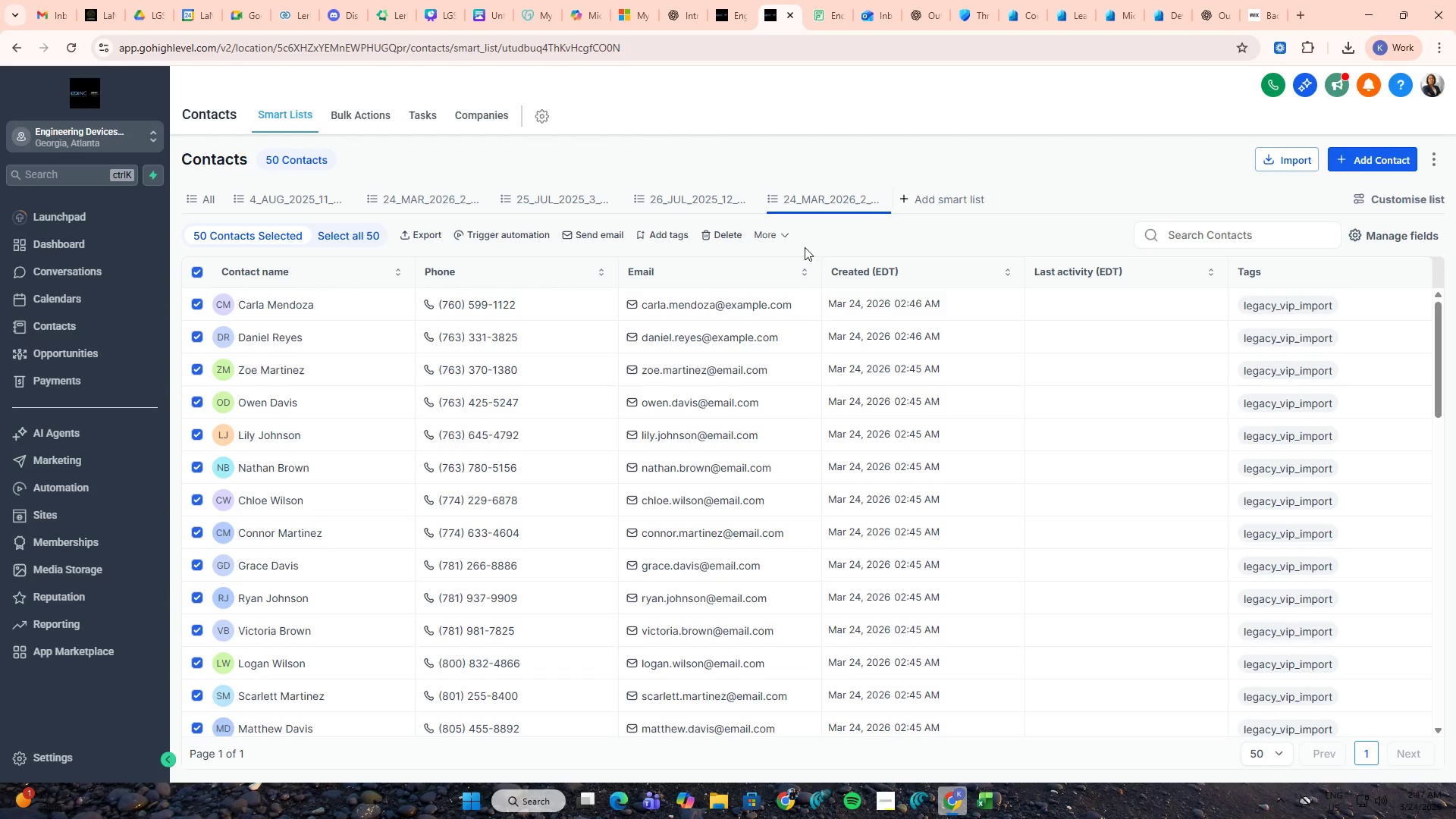 
left_click([844, 234])
 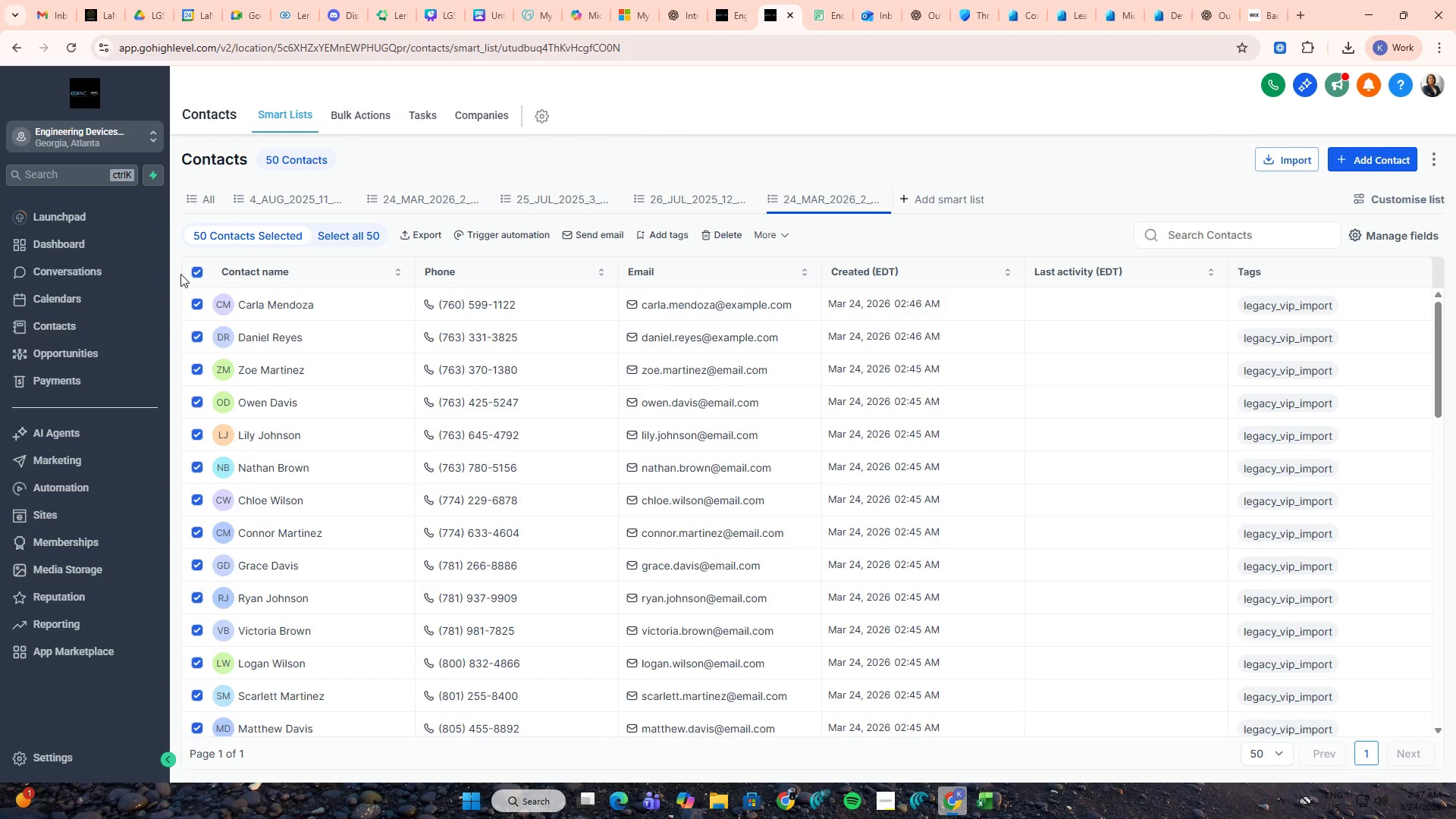 
left_click([191, 269])
 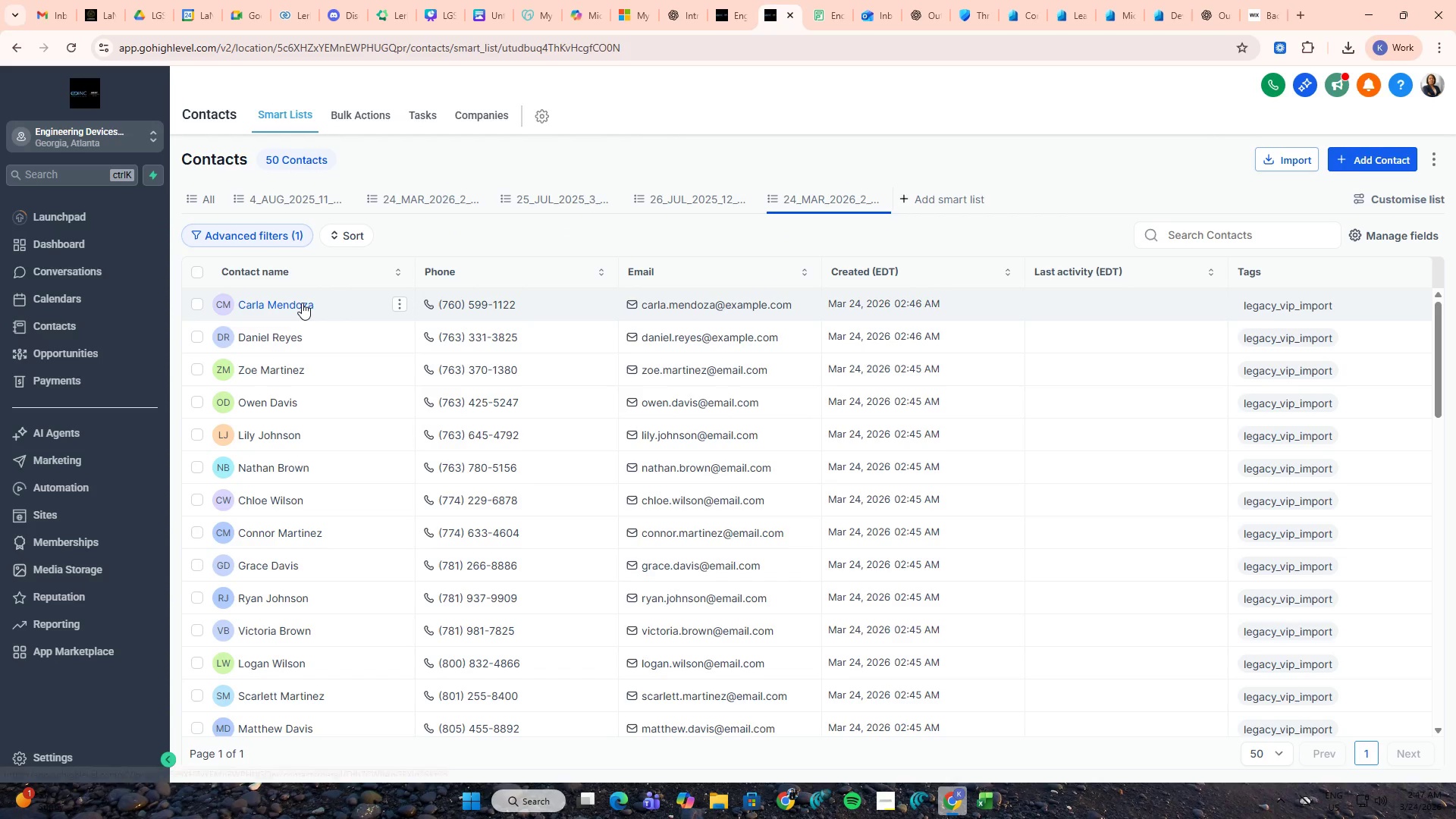 
scroll: coordinate [914, 534], scroll_direction: down, amount: 4.0
 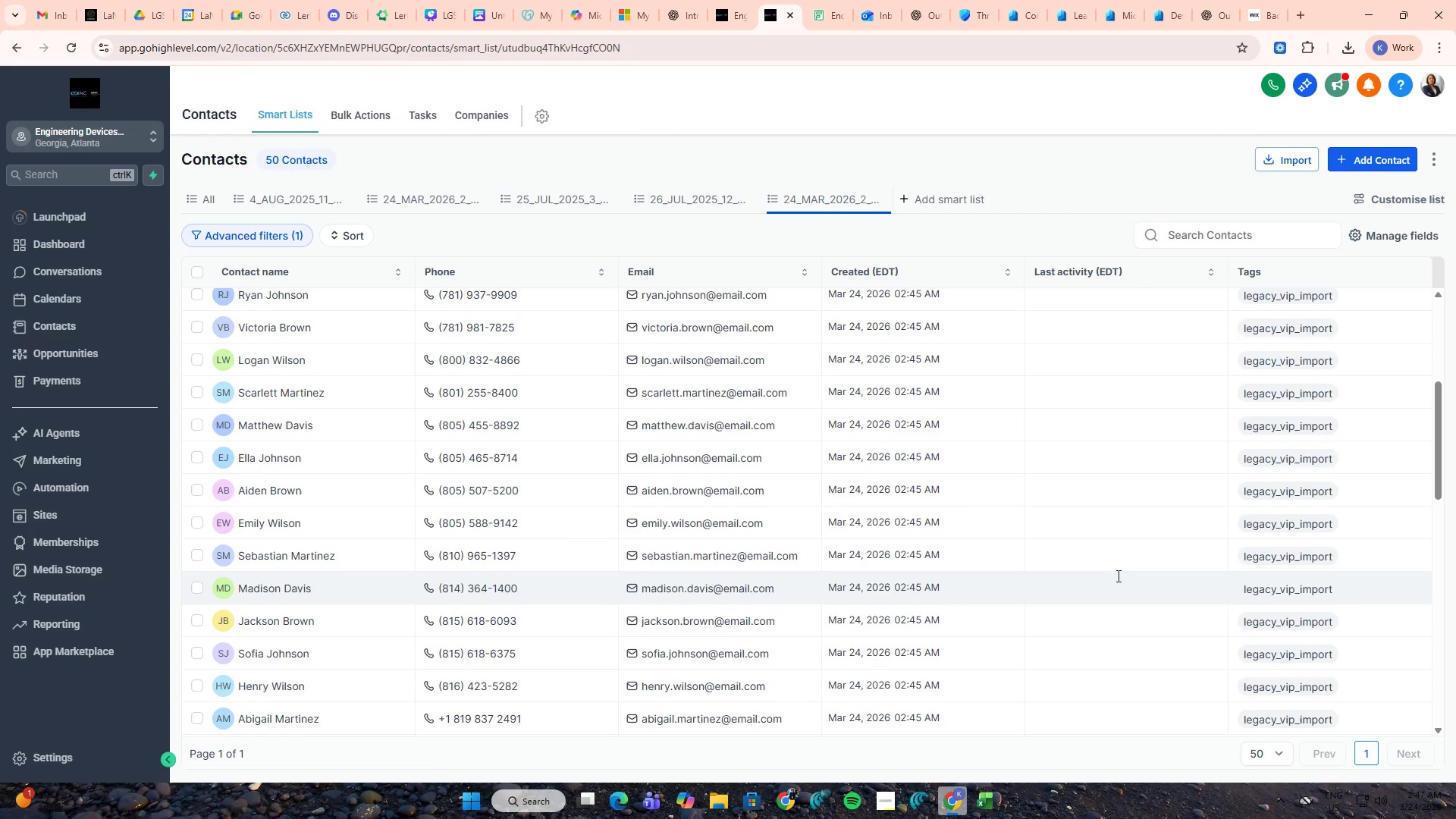 
key(Alt+AltLeft)